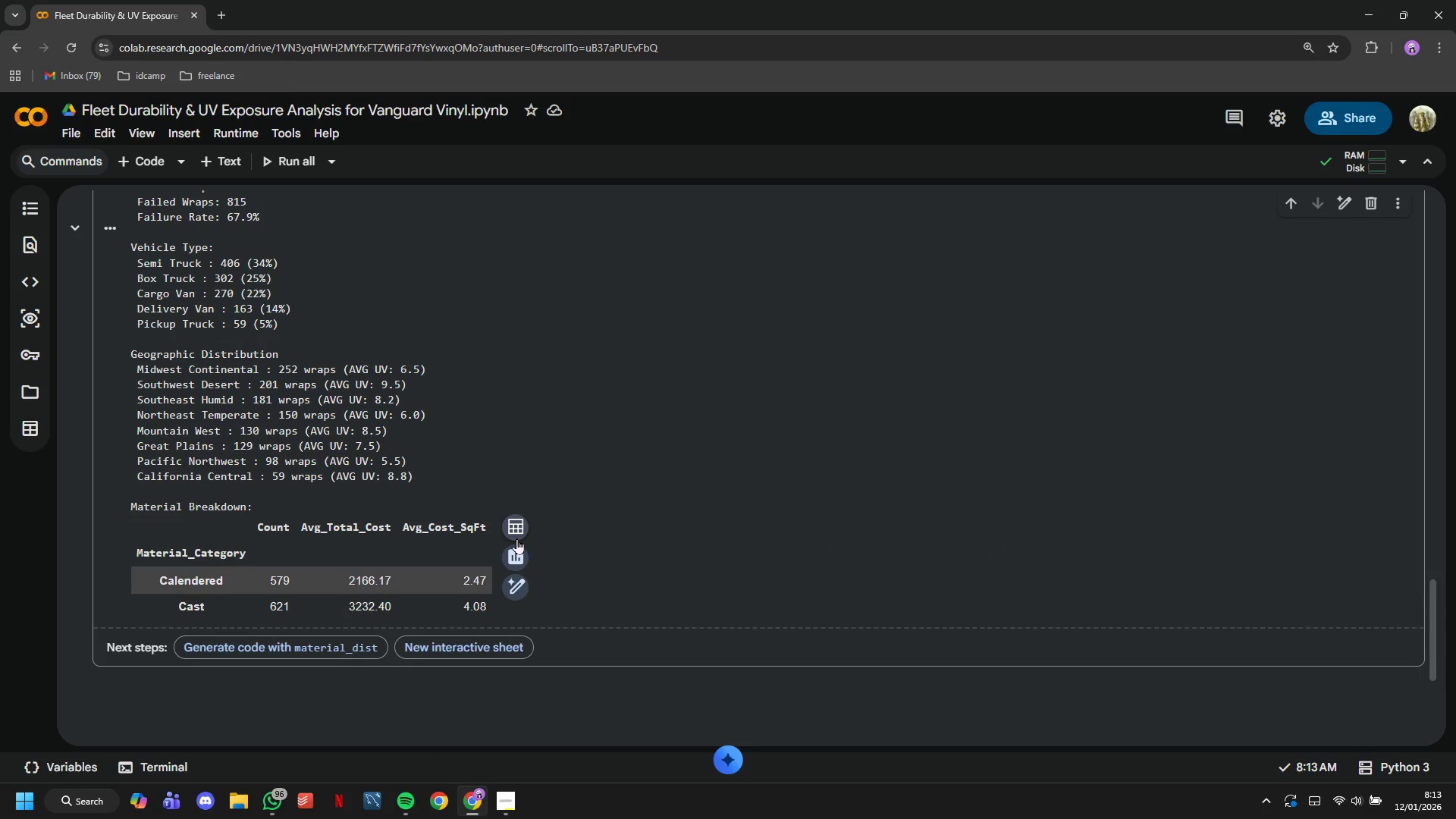 
wait(5.21)
 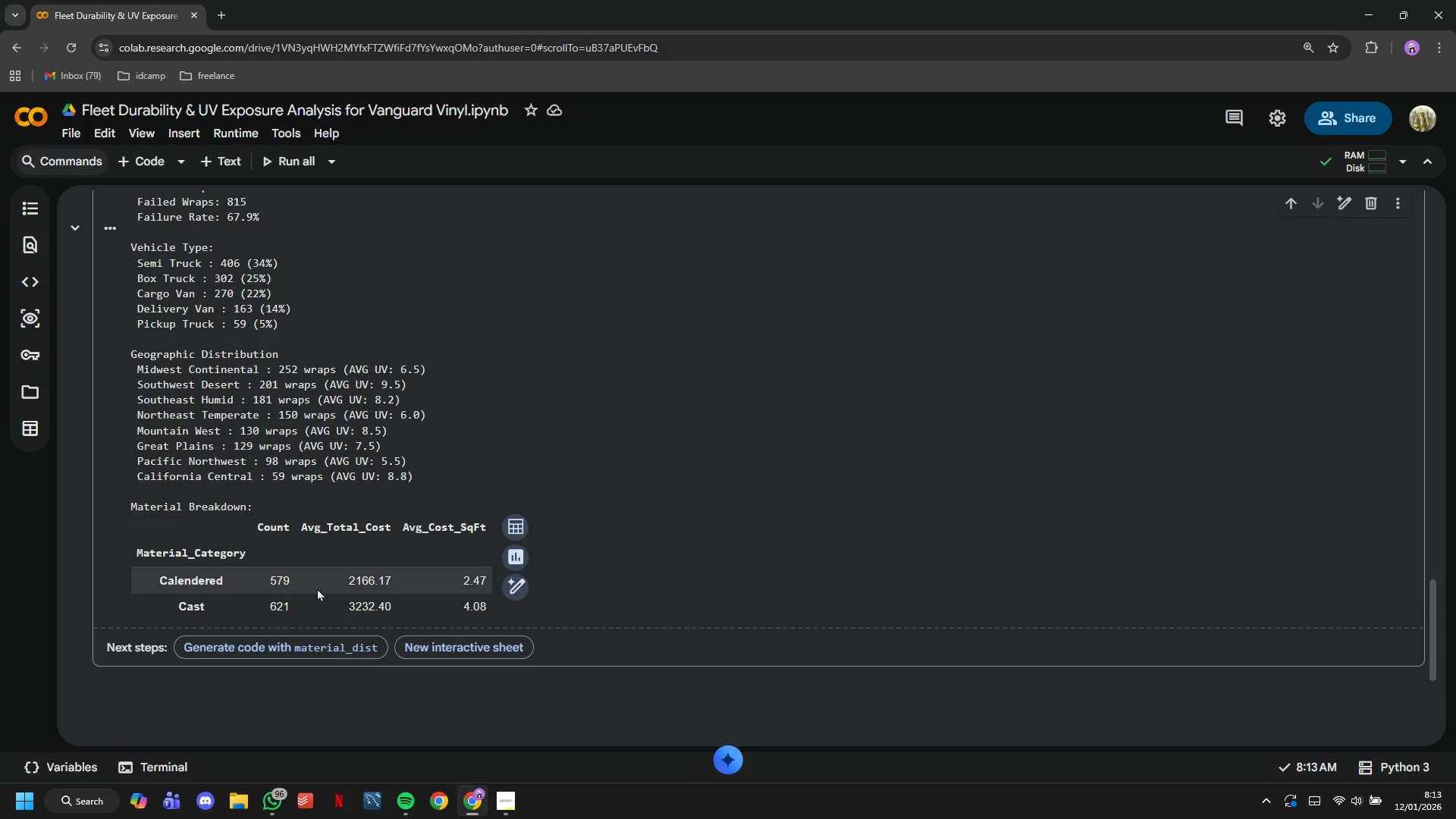 
left_click([519, 555])
 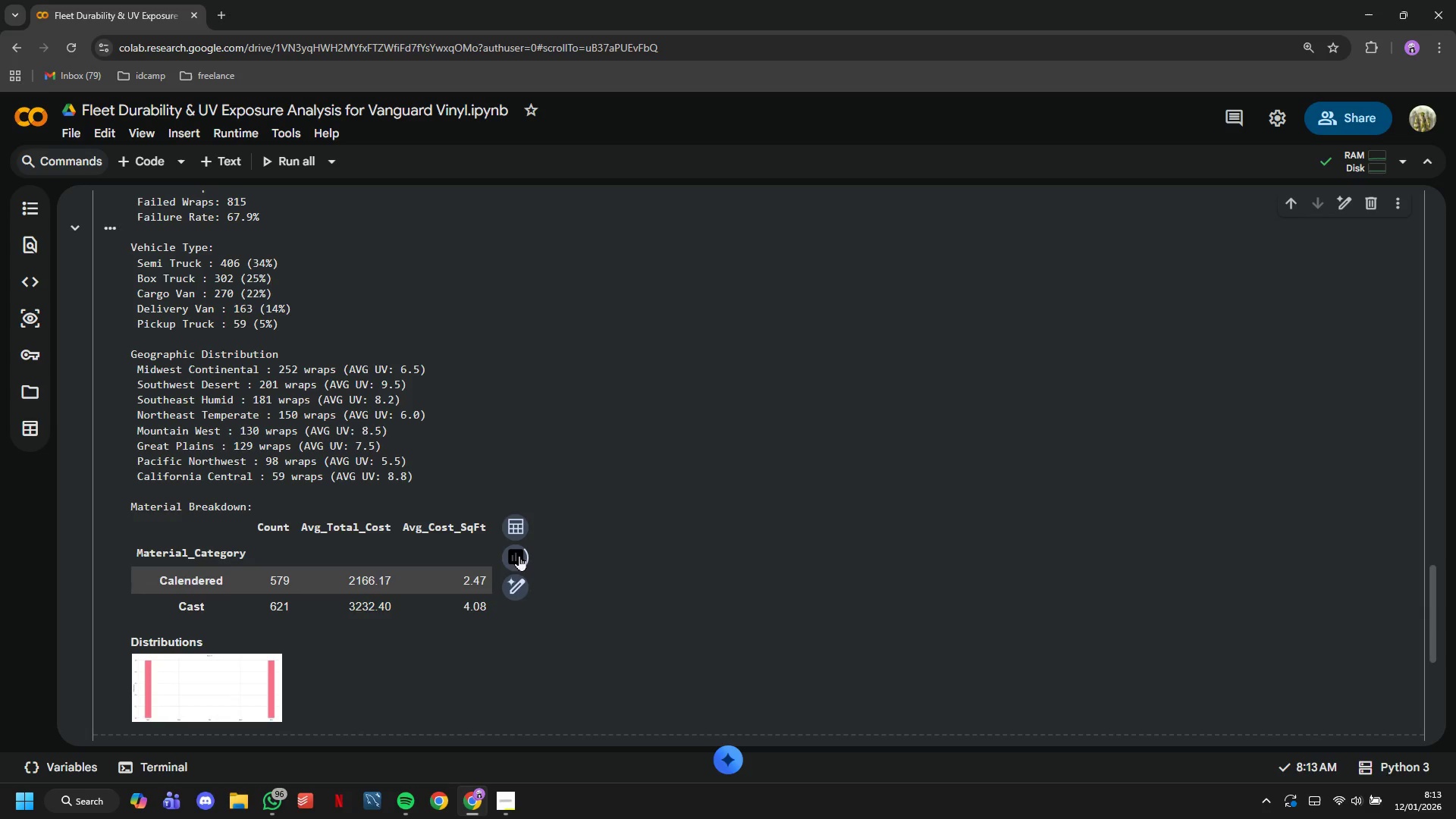 
scroll: coordinate [519, 550], scroll_direction: down, amount: 4.0
 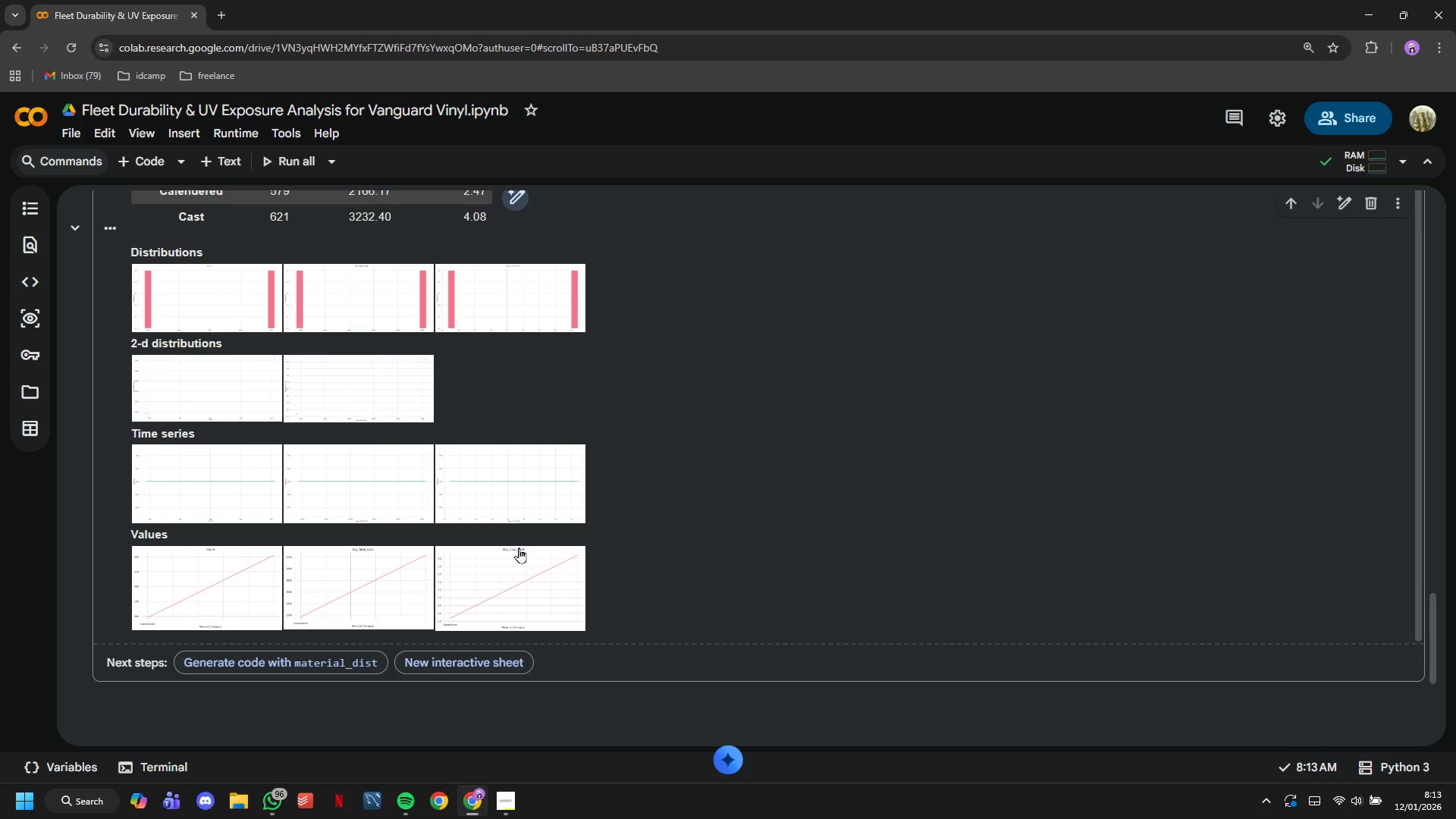 
scroll: coordinate [519, 548], scroll_direction: none, amount: 0.0
 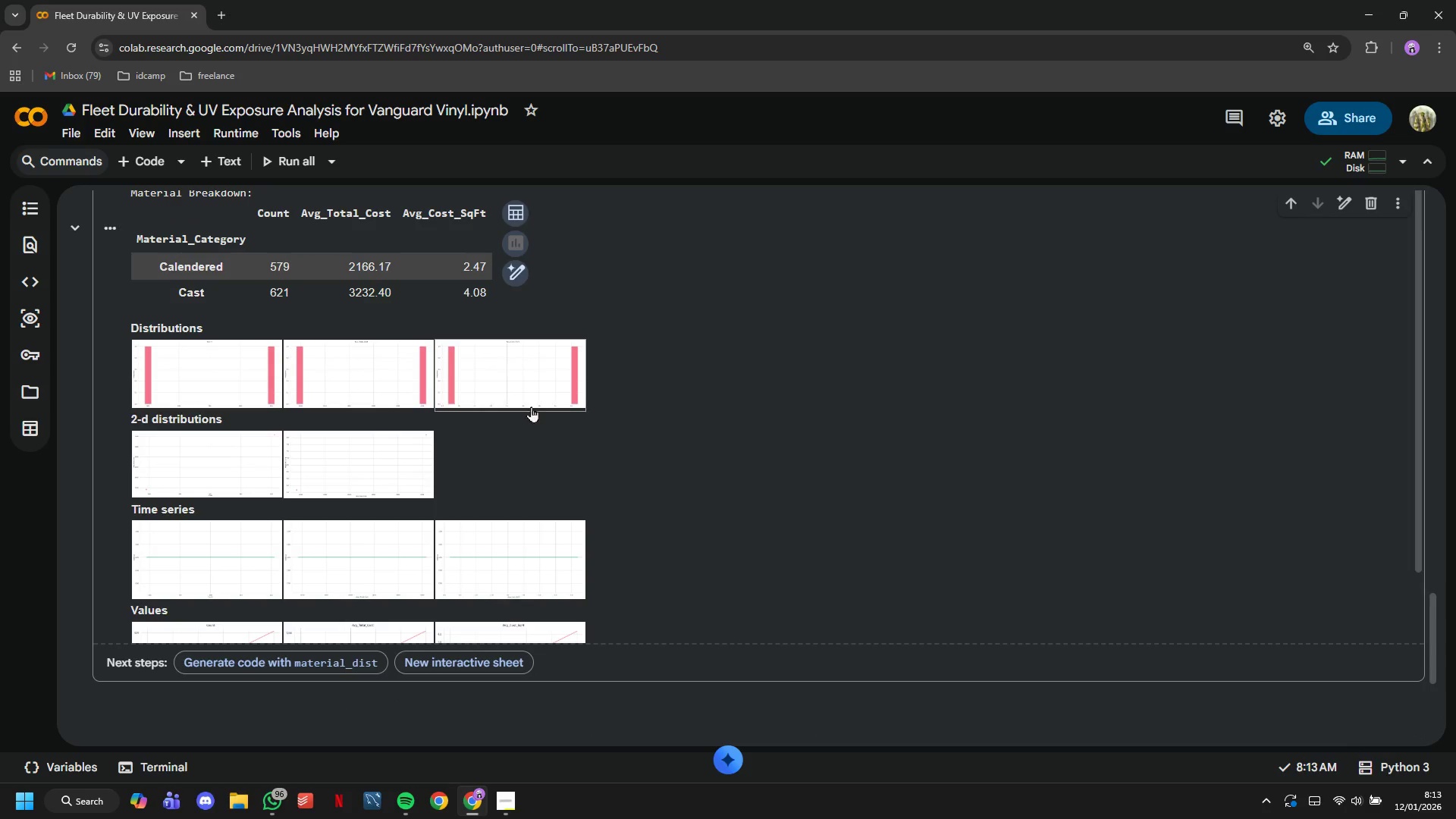 
left_click([531, 403])
 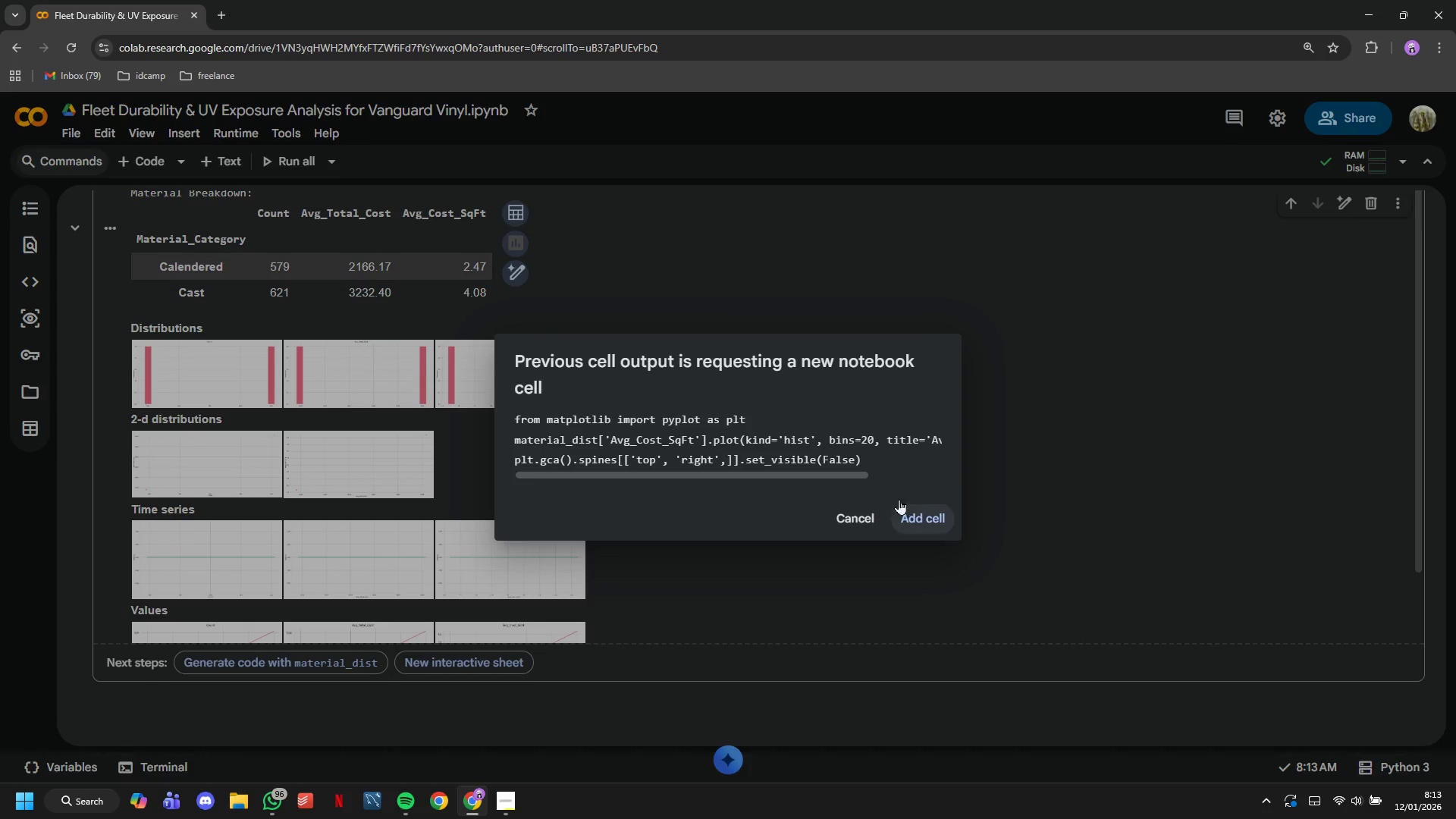 
left_click([928, 513])
 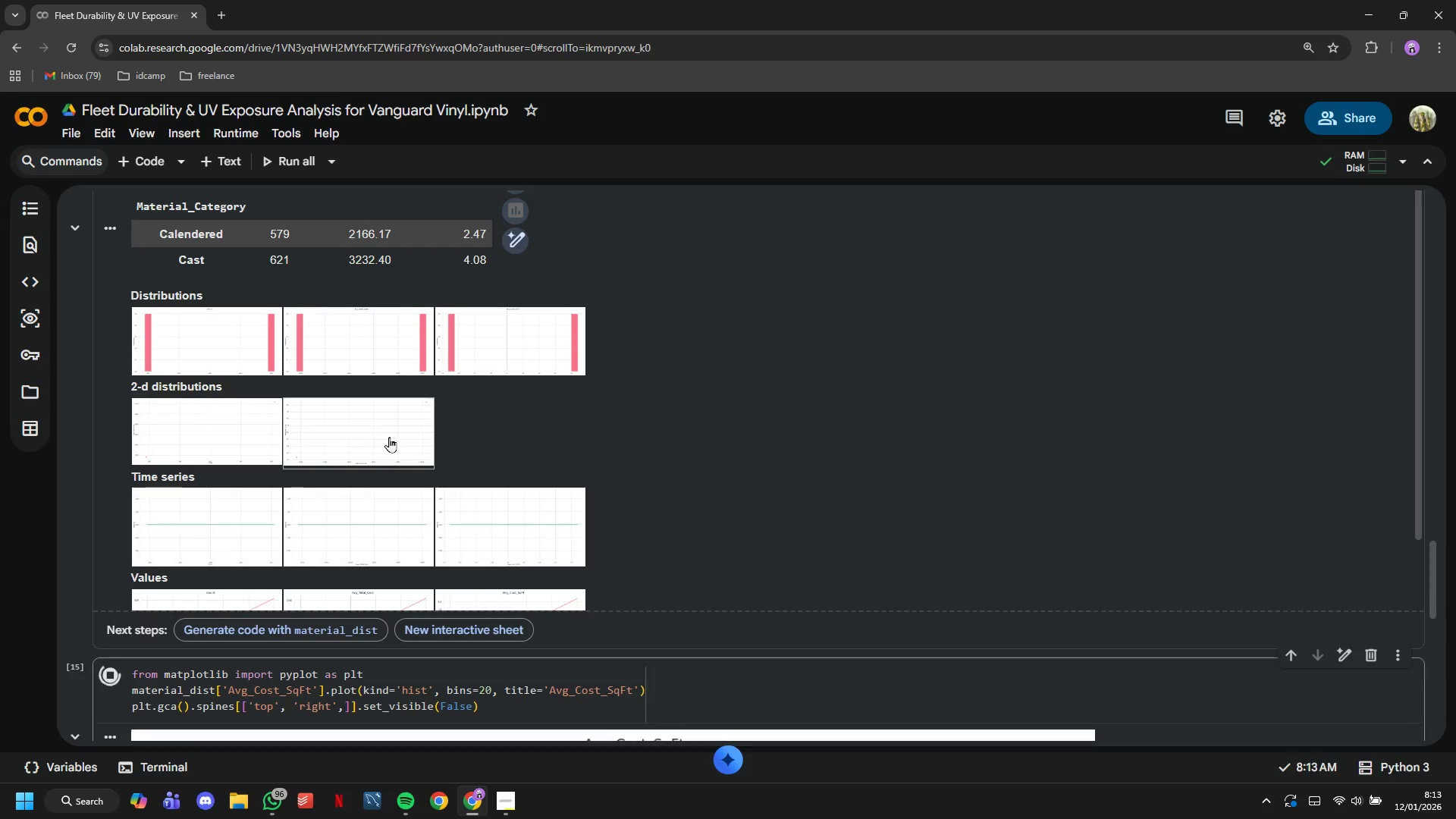 
scroll: coordinate [464, 558], scroll_direction: down, amount: 9.0
 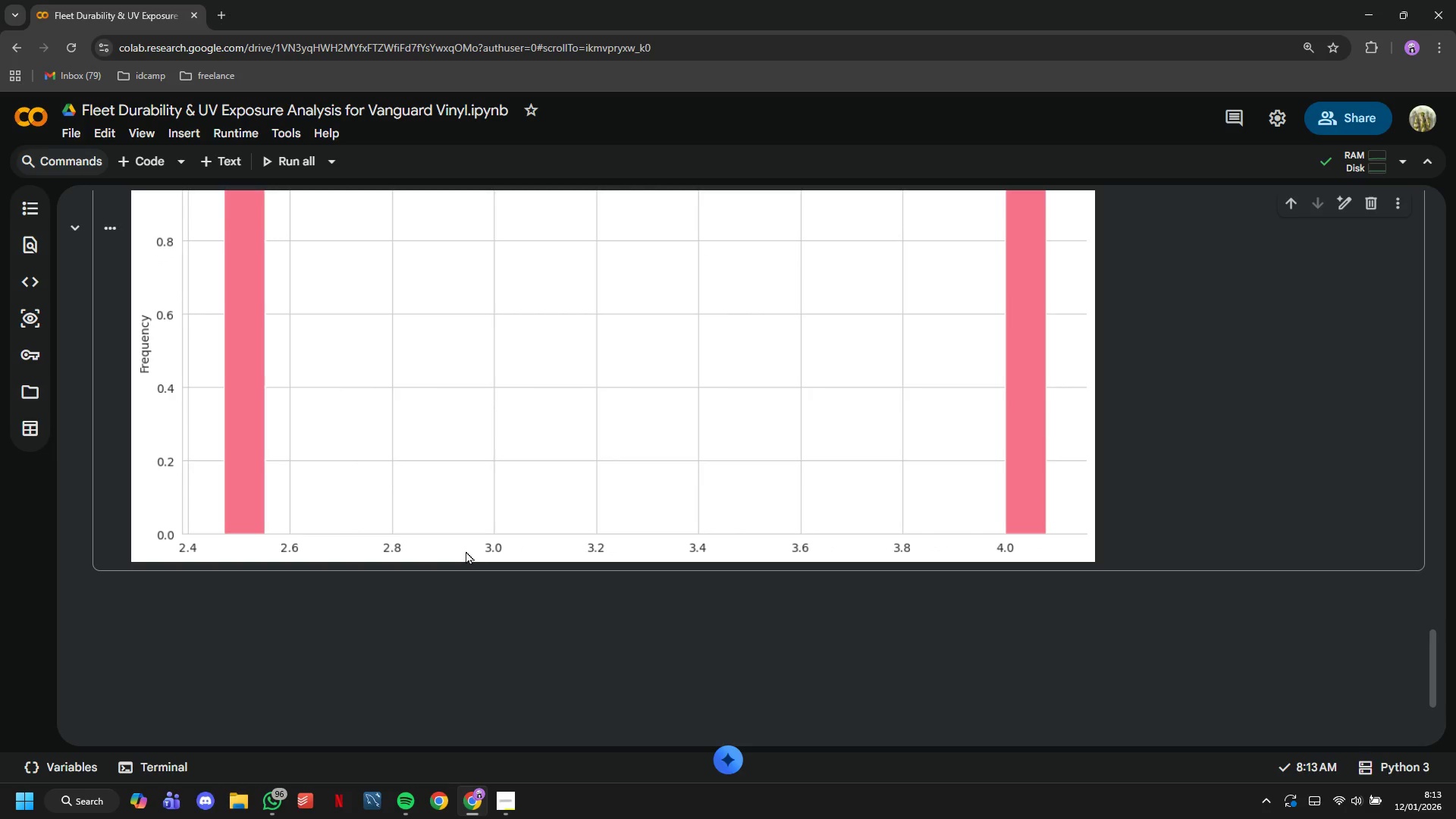 
scroll: coordinate [466, 551], scroll_direction: up, amount: 4.0
 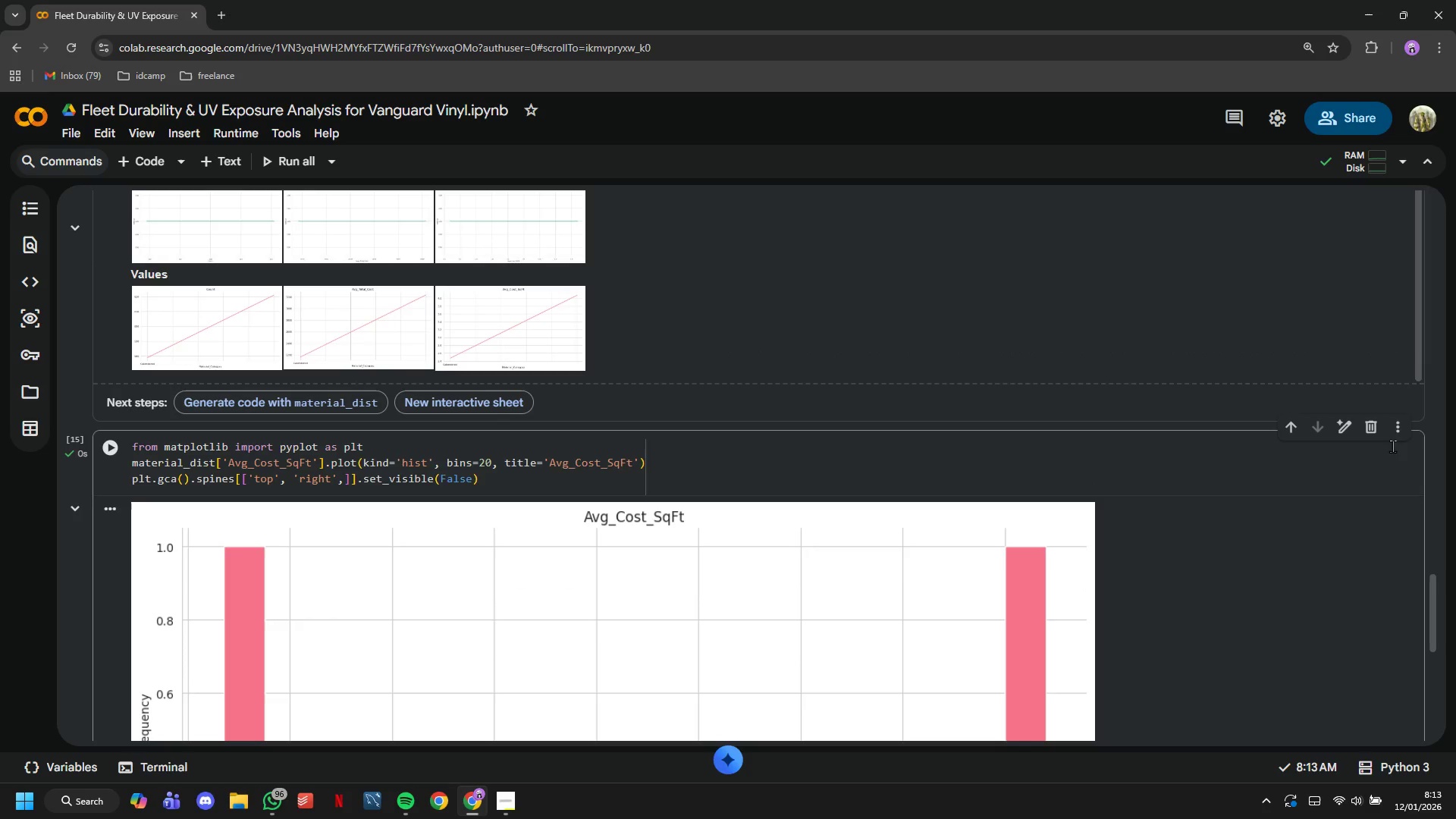 
left_click([1379, 438])
 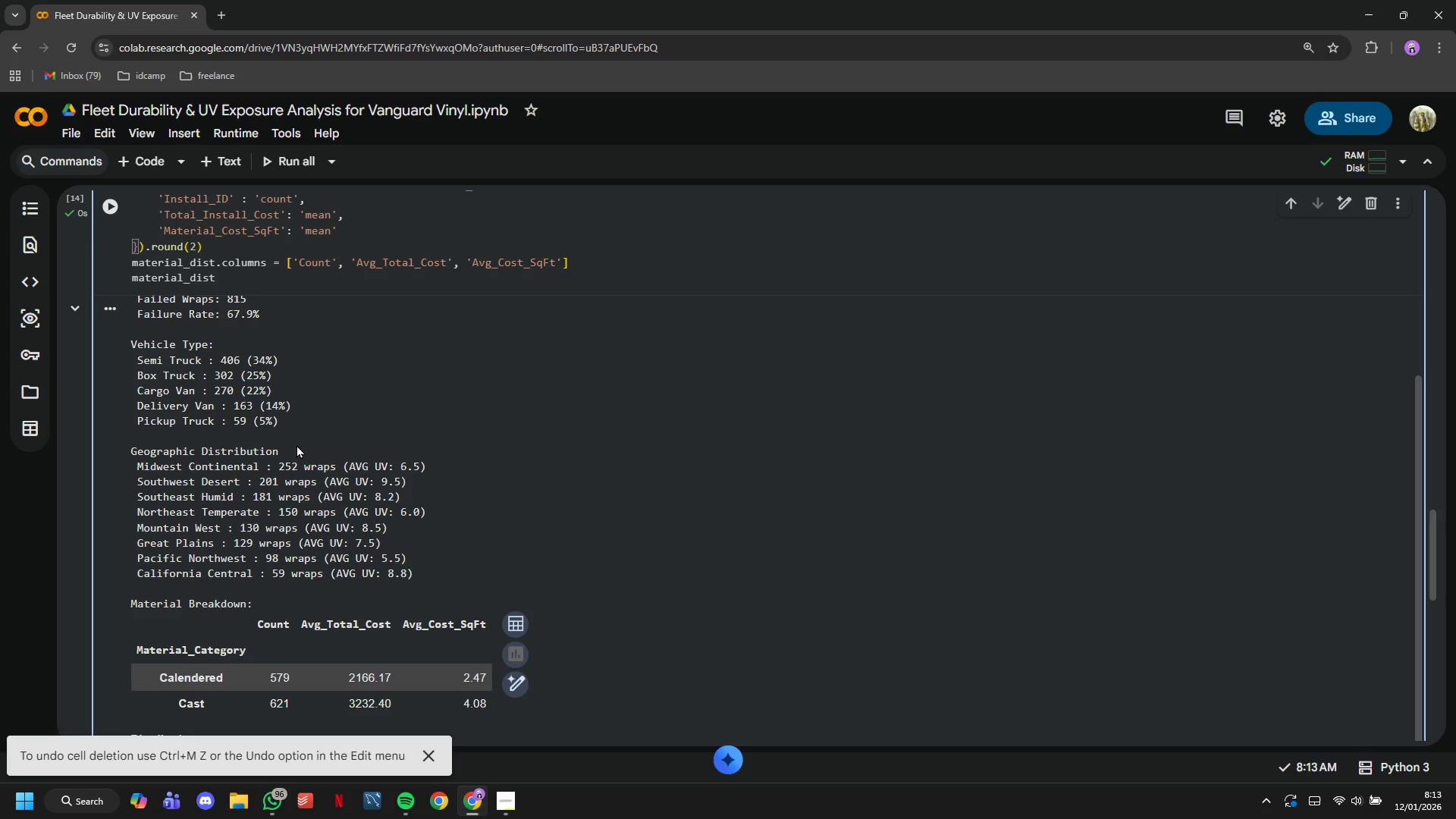 
scroll: coordinate [126, 392], scroll_direction: up, amount: 2.0
 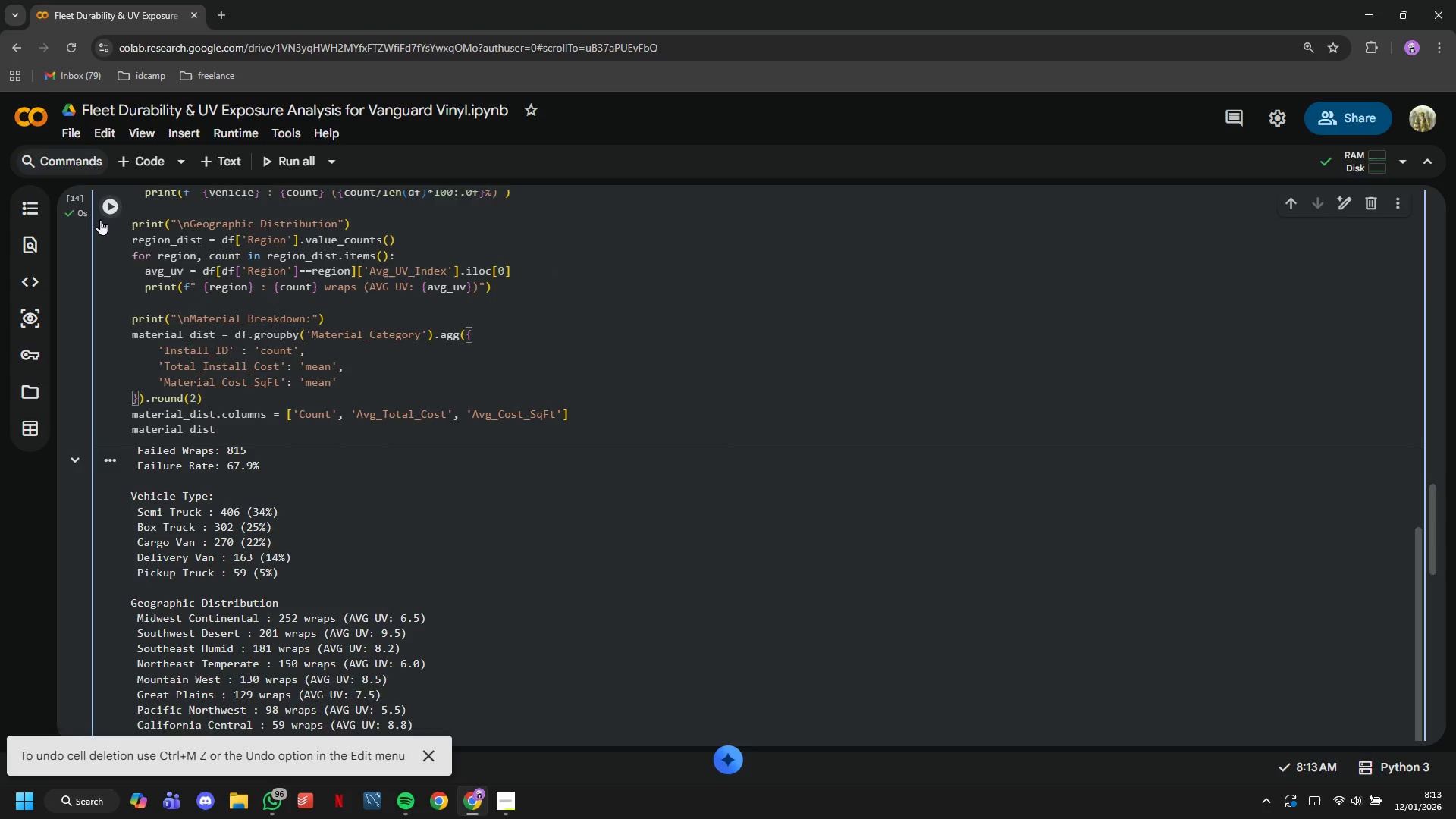 
left_click([100, 216])
 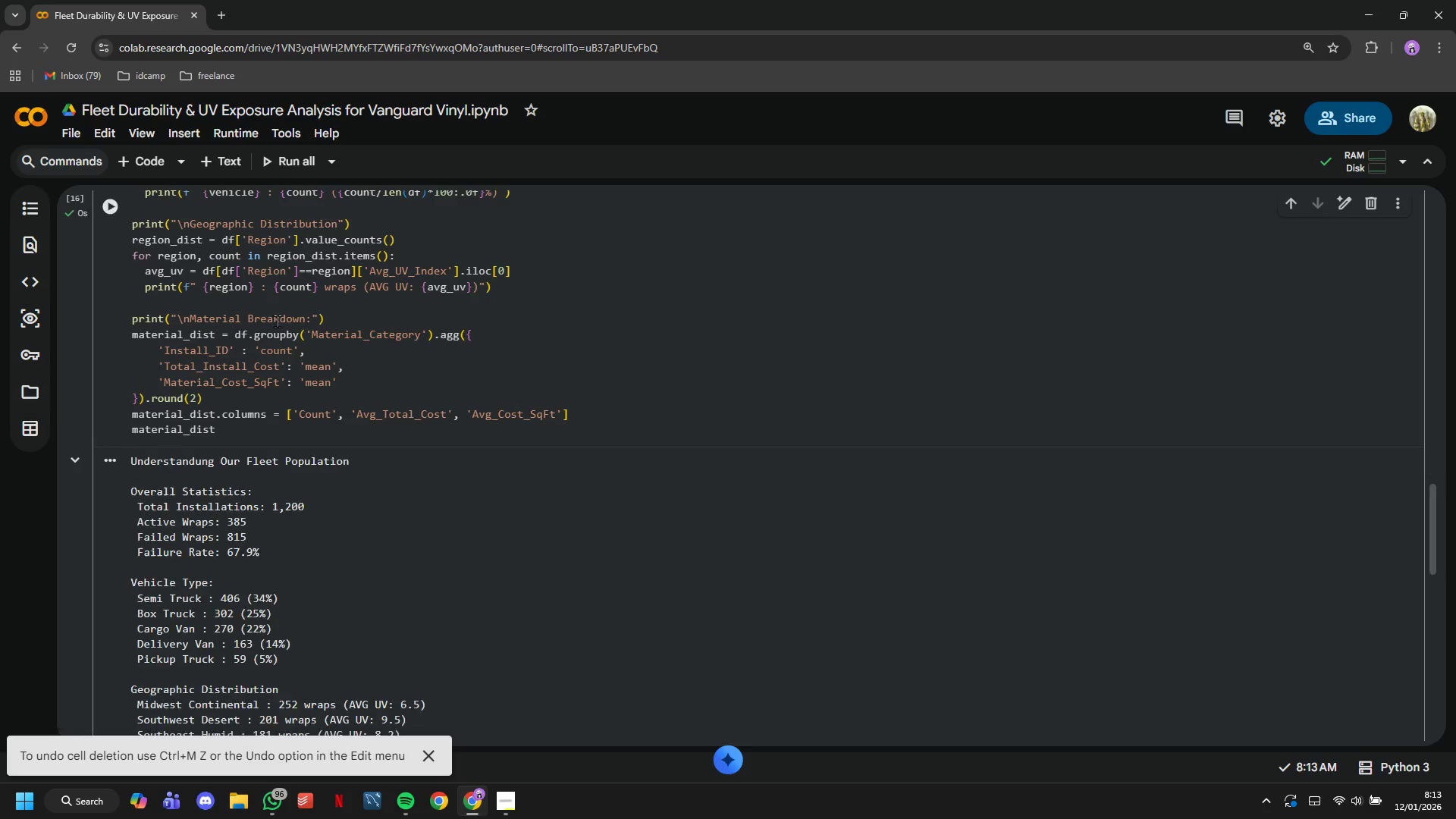 
scroll: coordinate [280, 328], scroll_direction: down, amount: 1.0
 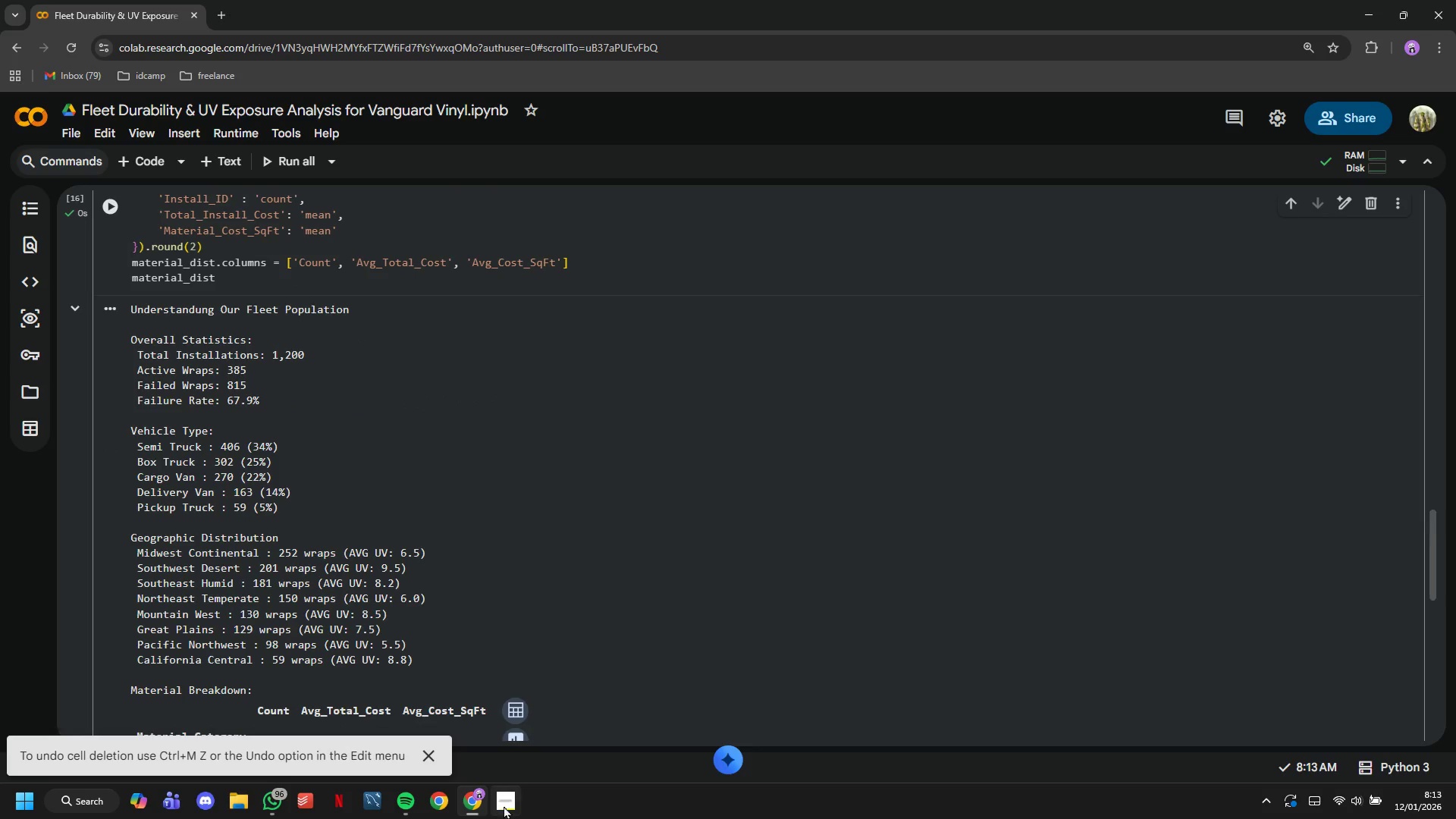 
left_click([513, 807])